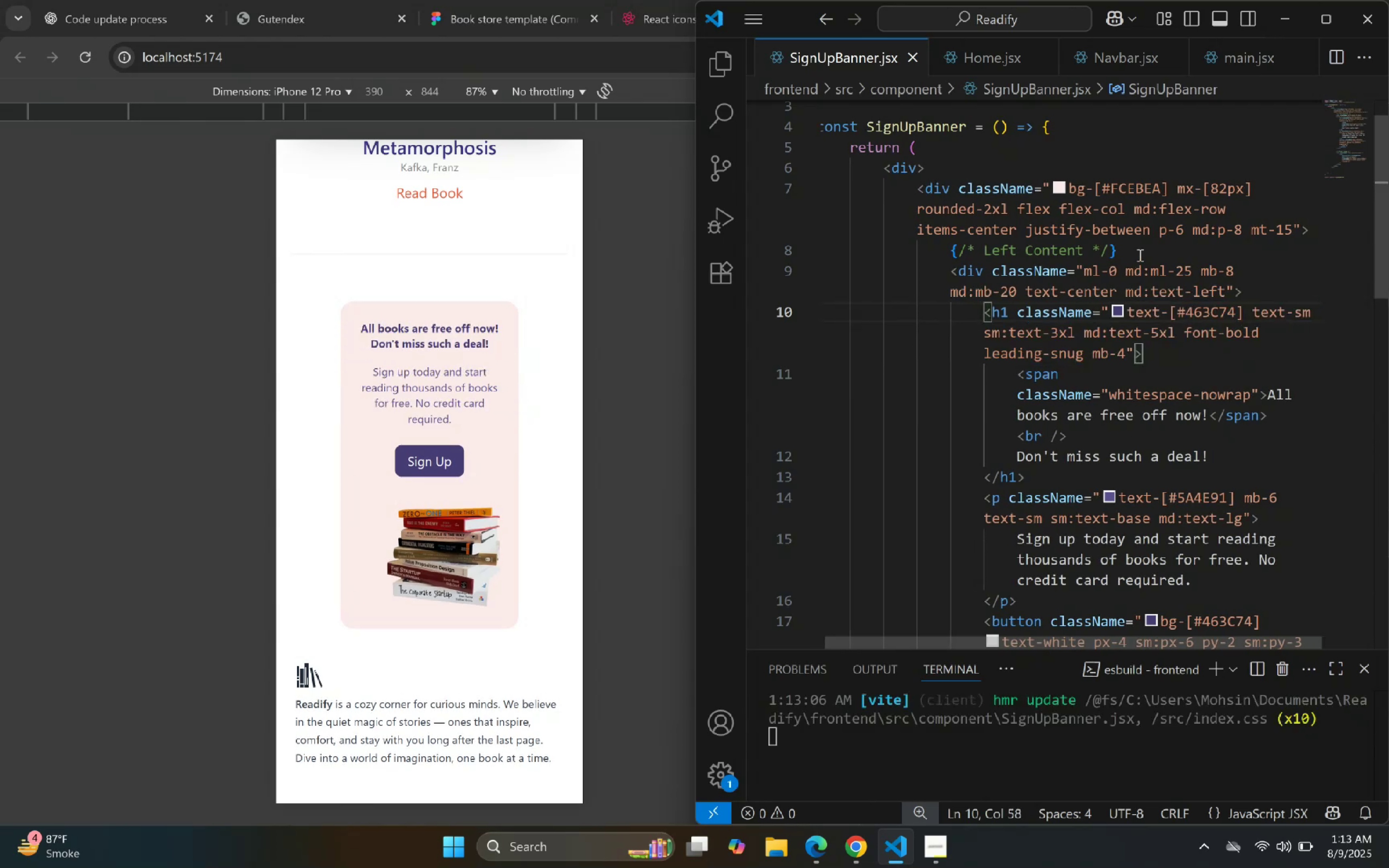 
wait(5.31)
 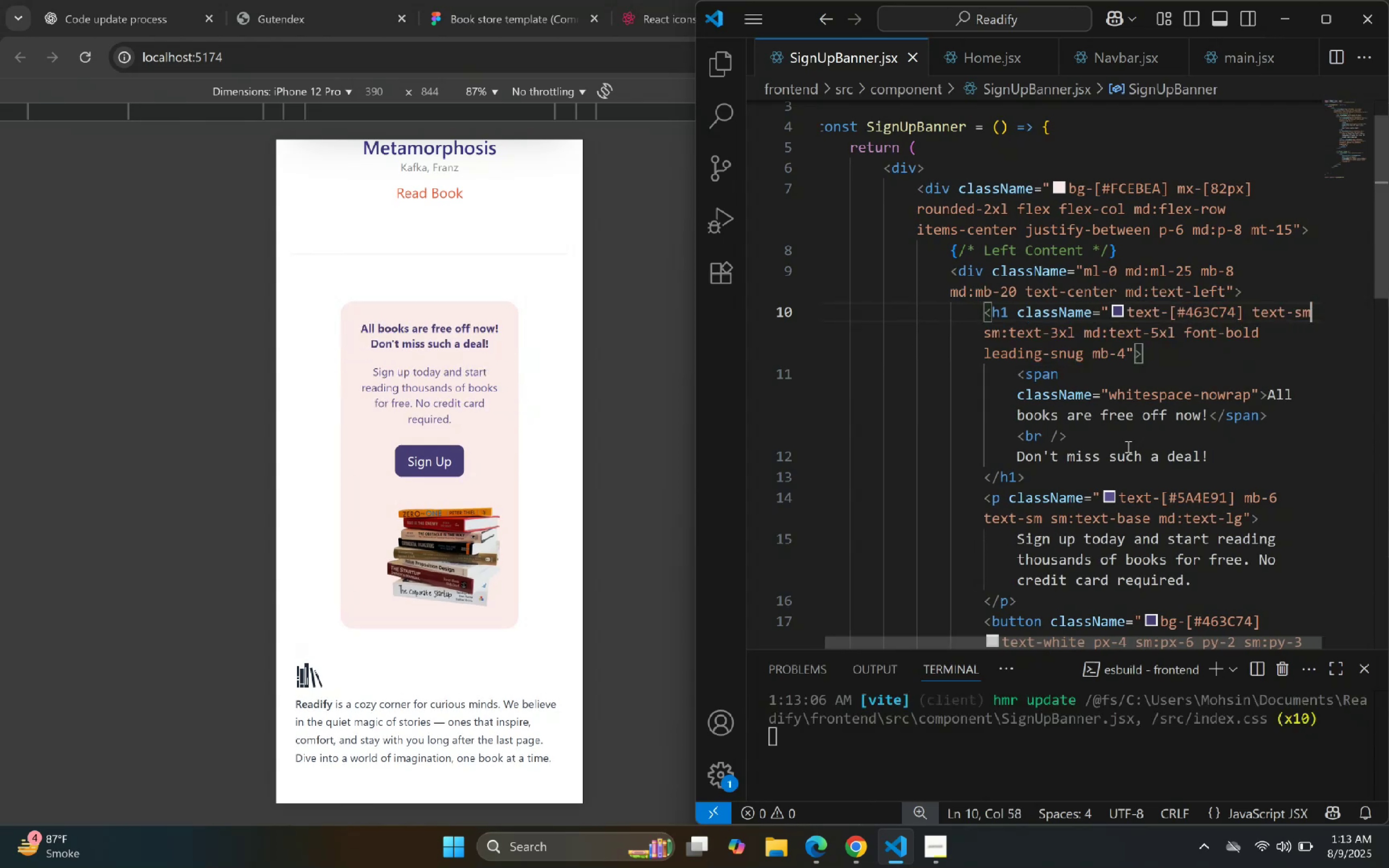 
left_click([598, 304])
 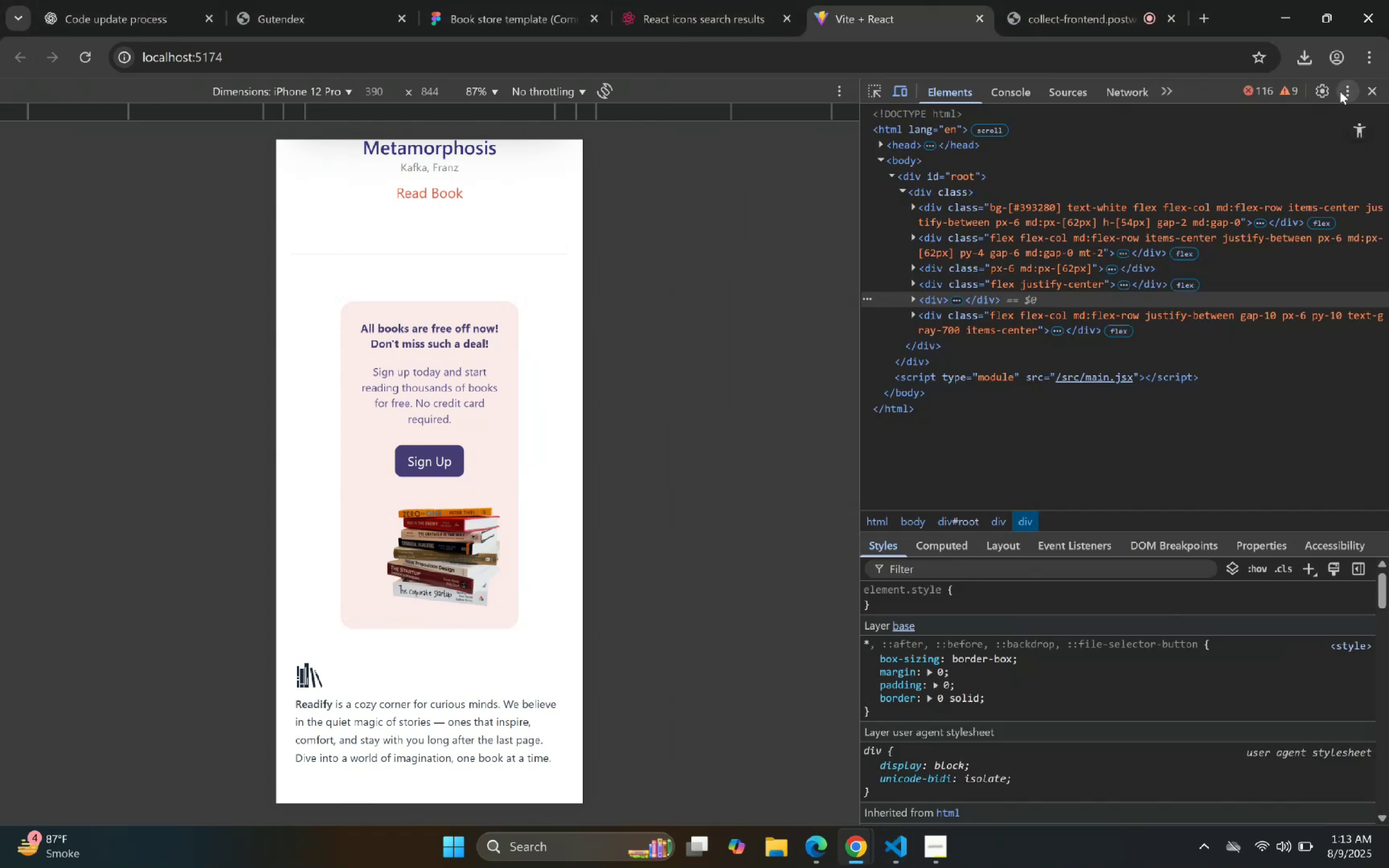 
left_click([1371, 88])
 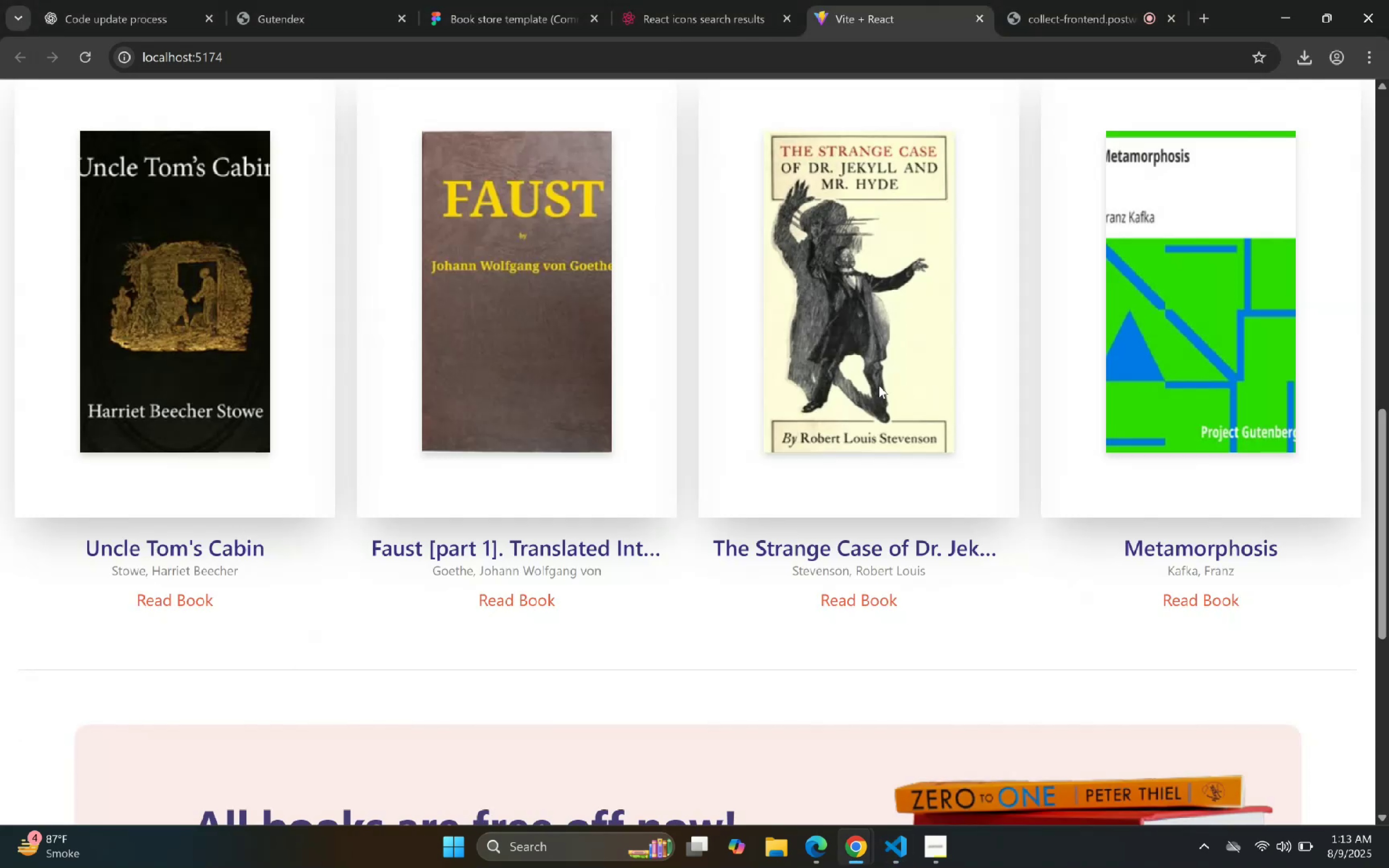 